 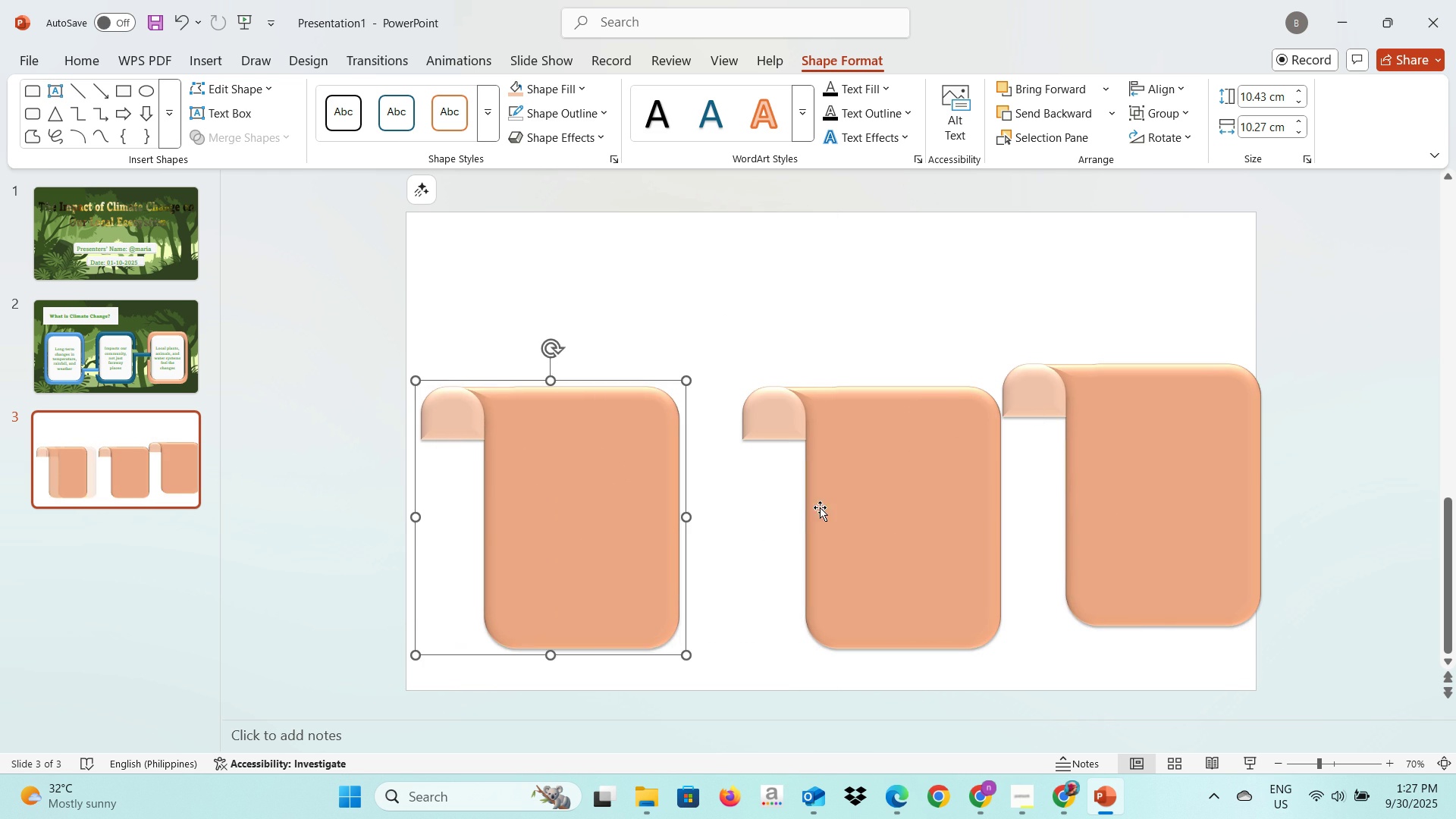 
left_click([795, 480])
 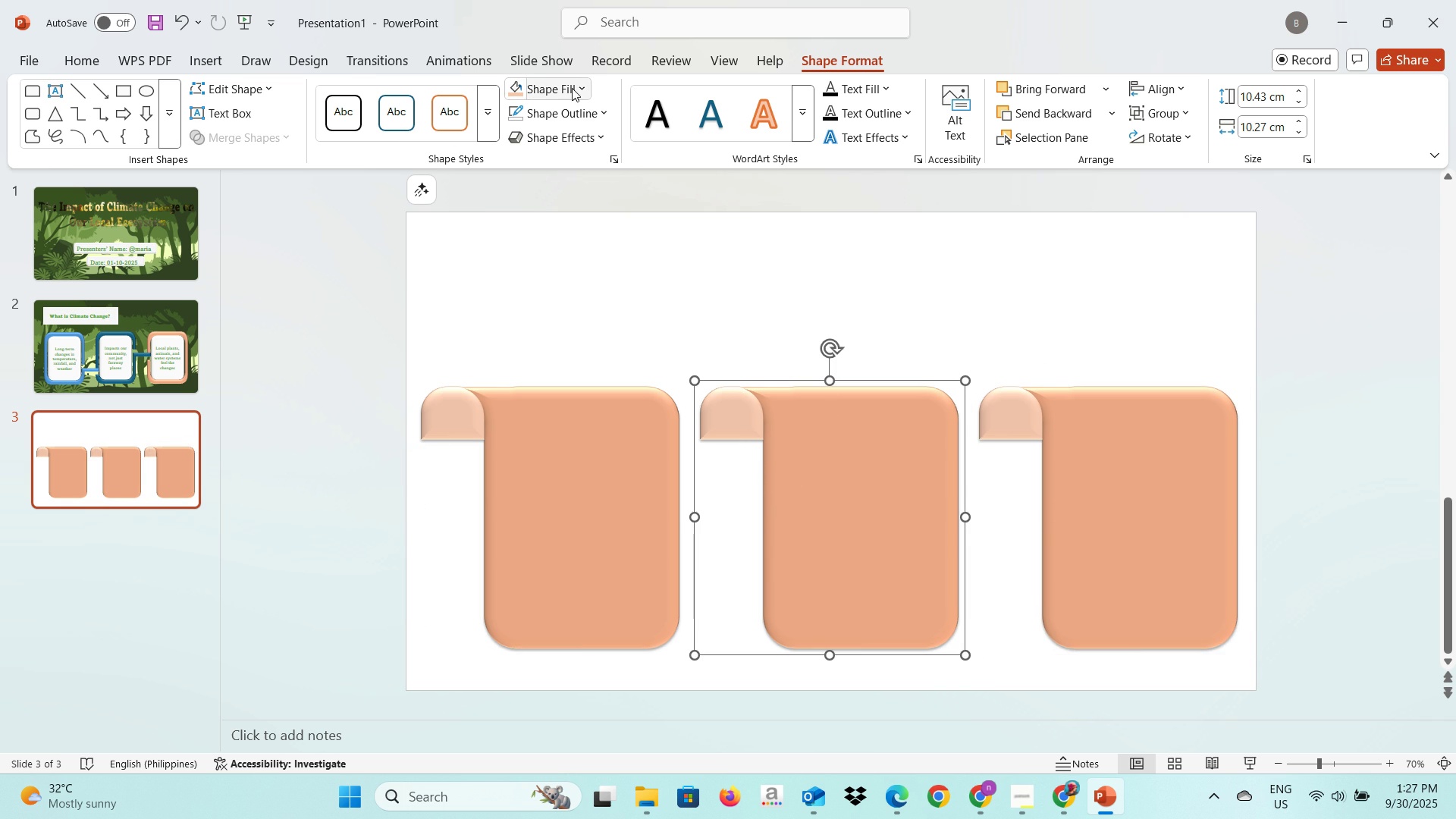 
left_click([572, 88])
 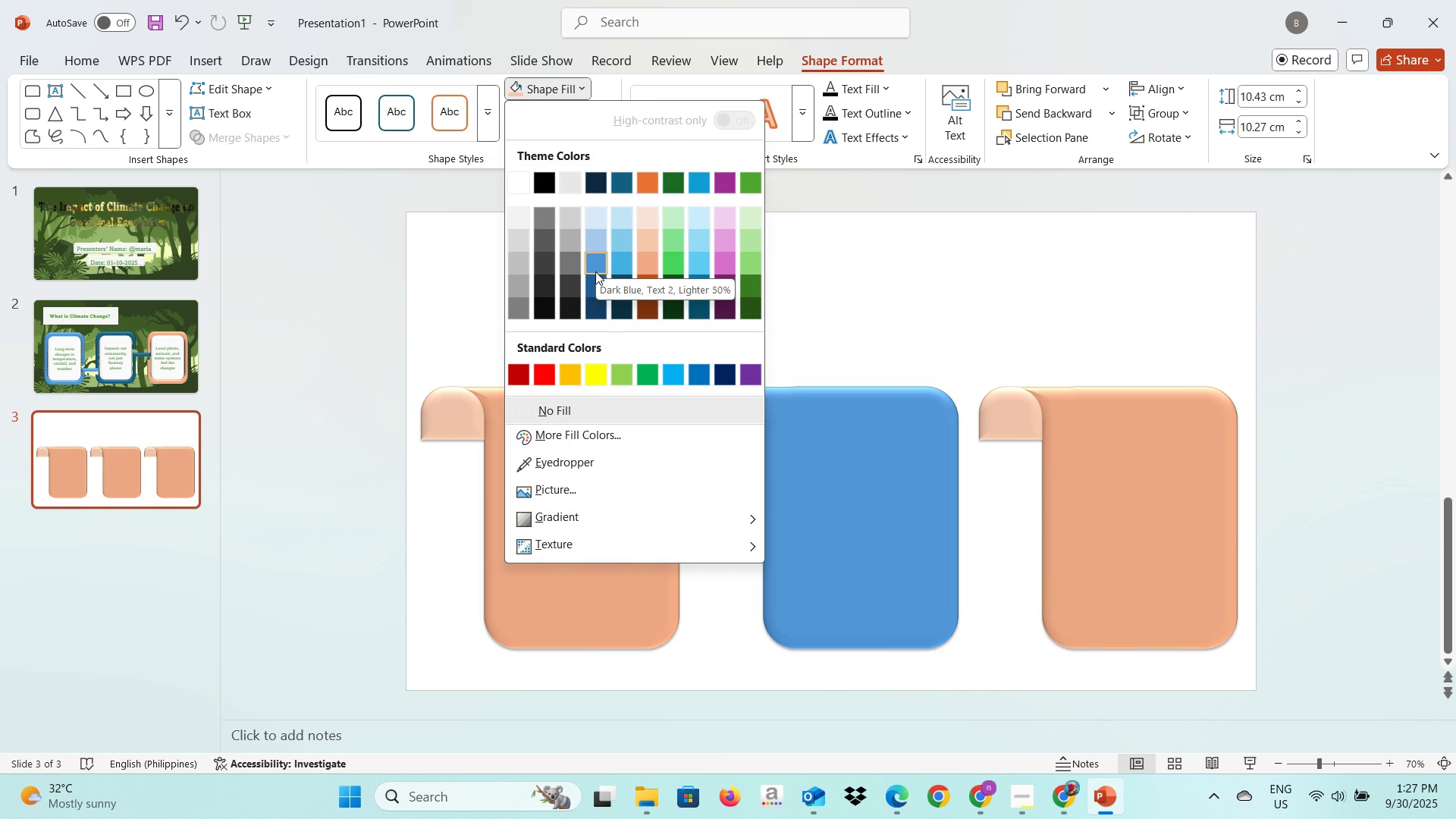 
left_click([595, 278])
 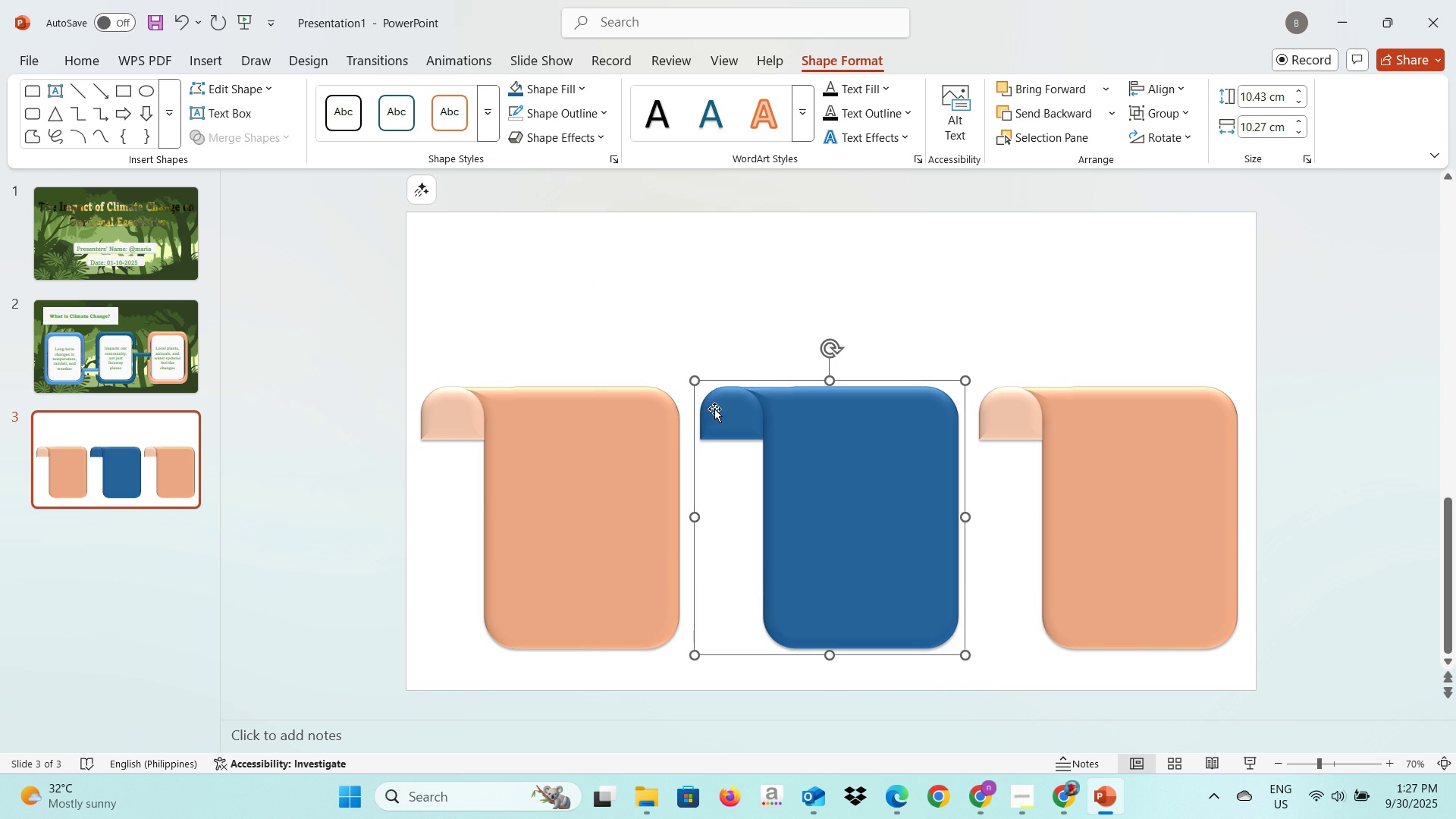 
left_click([716, 413])
 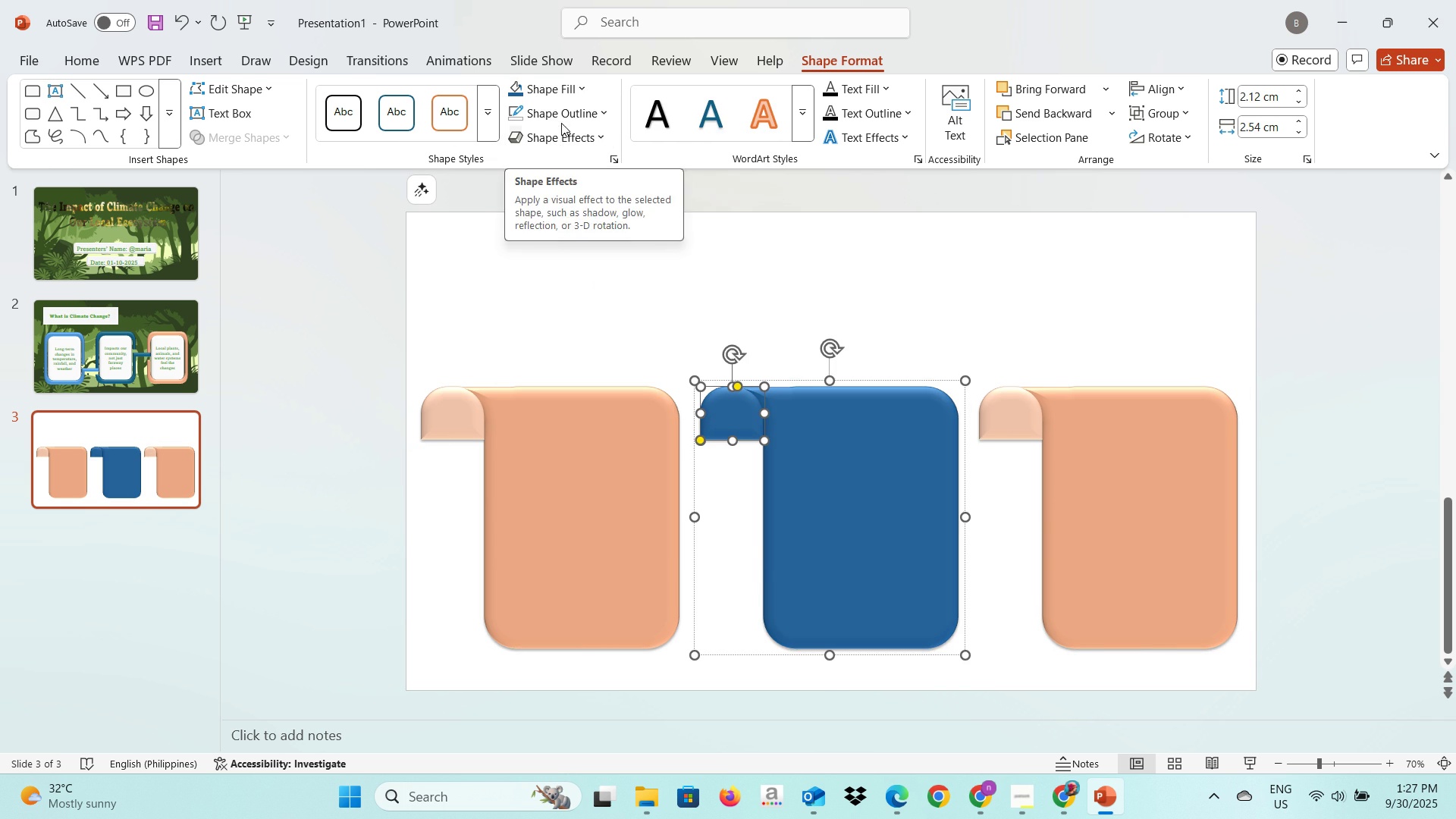 
left_click([566, 116])
 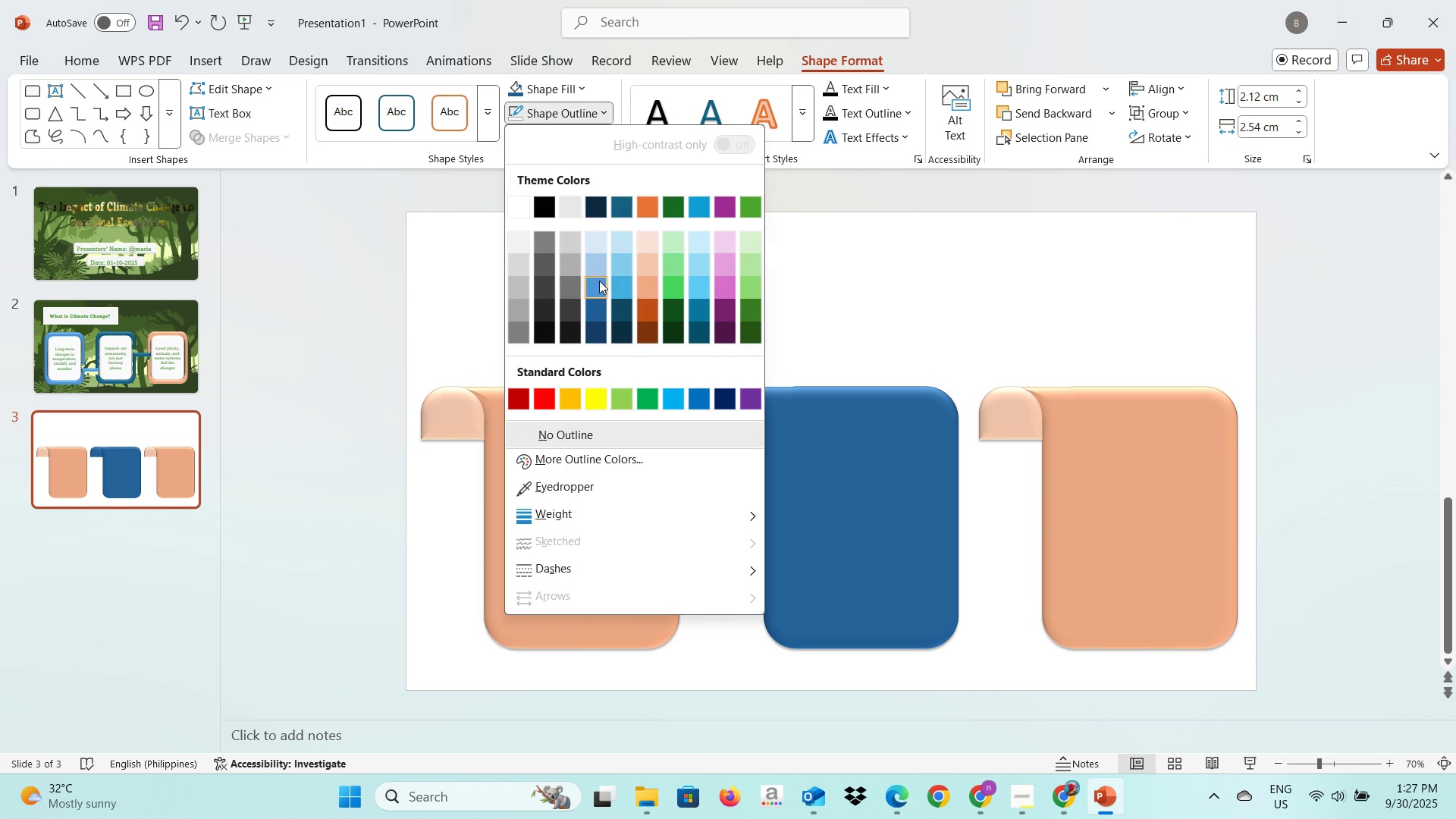 
left_click([599, 281])
 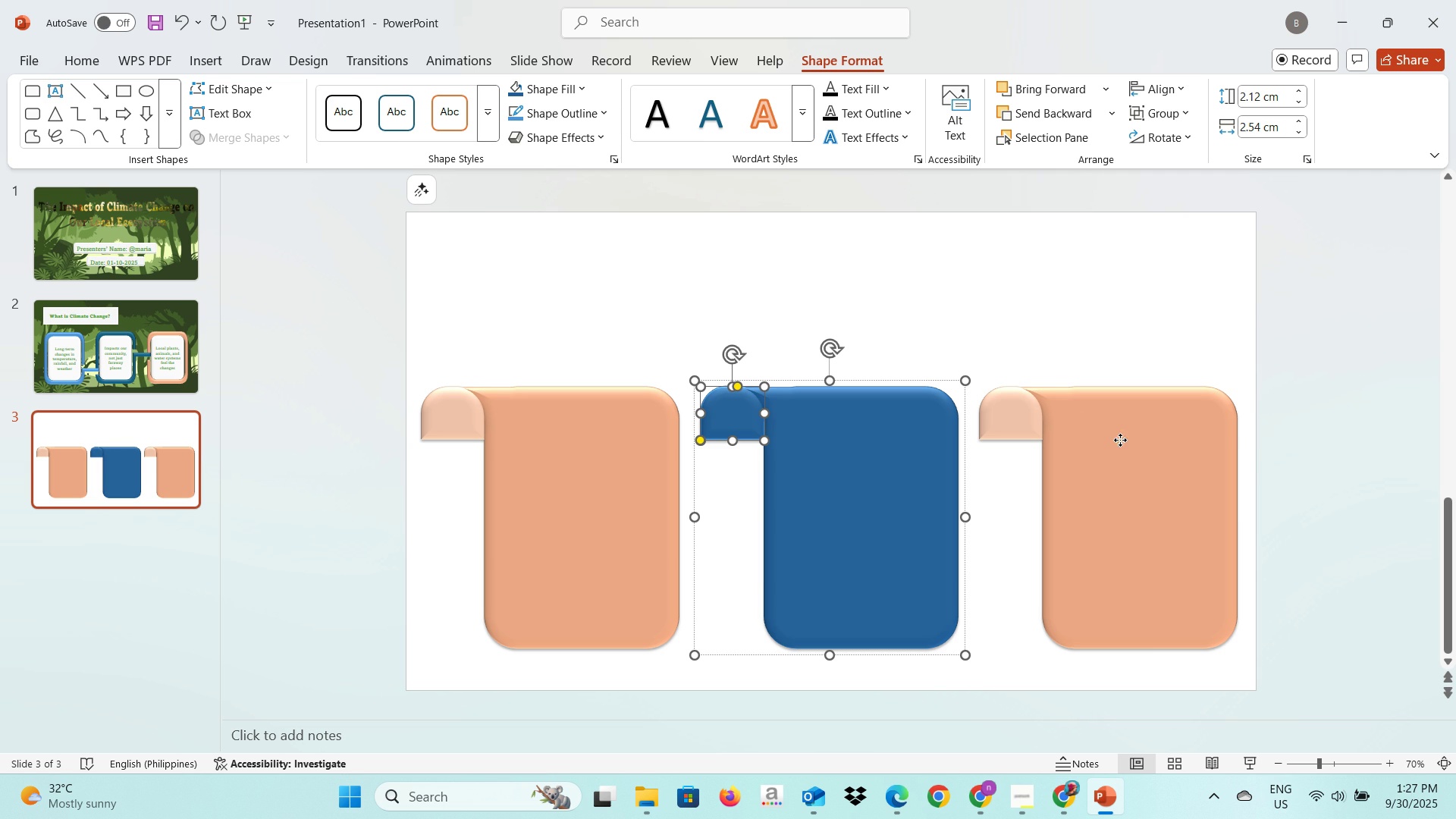 
left_click([1120, 440])
 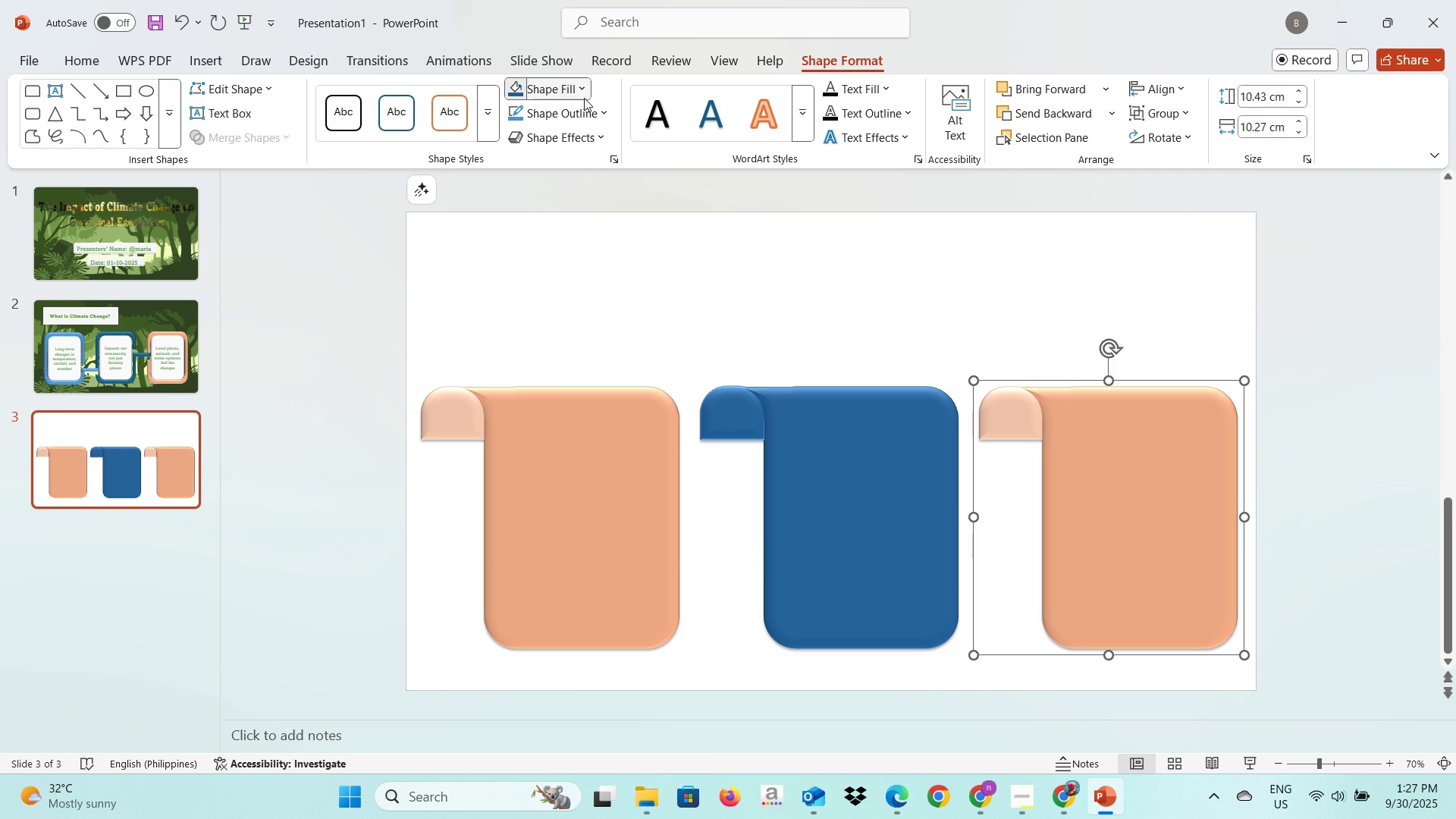 
left_click([584, 98])
 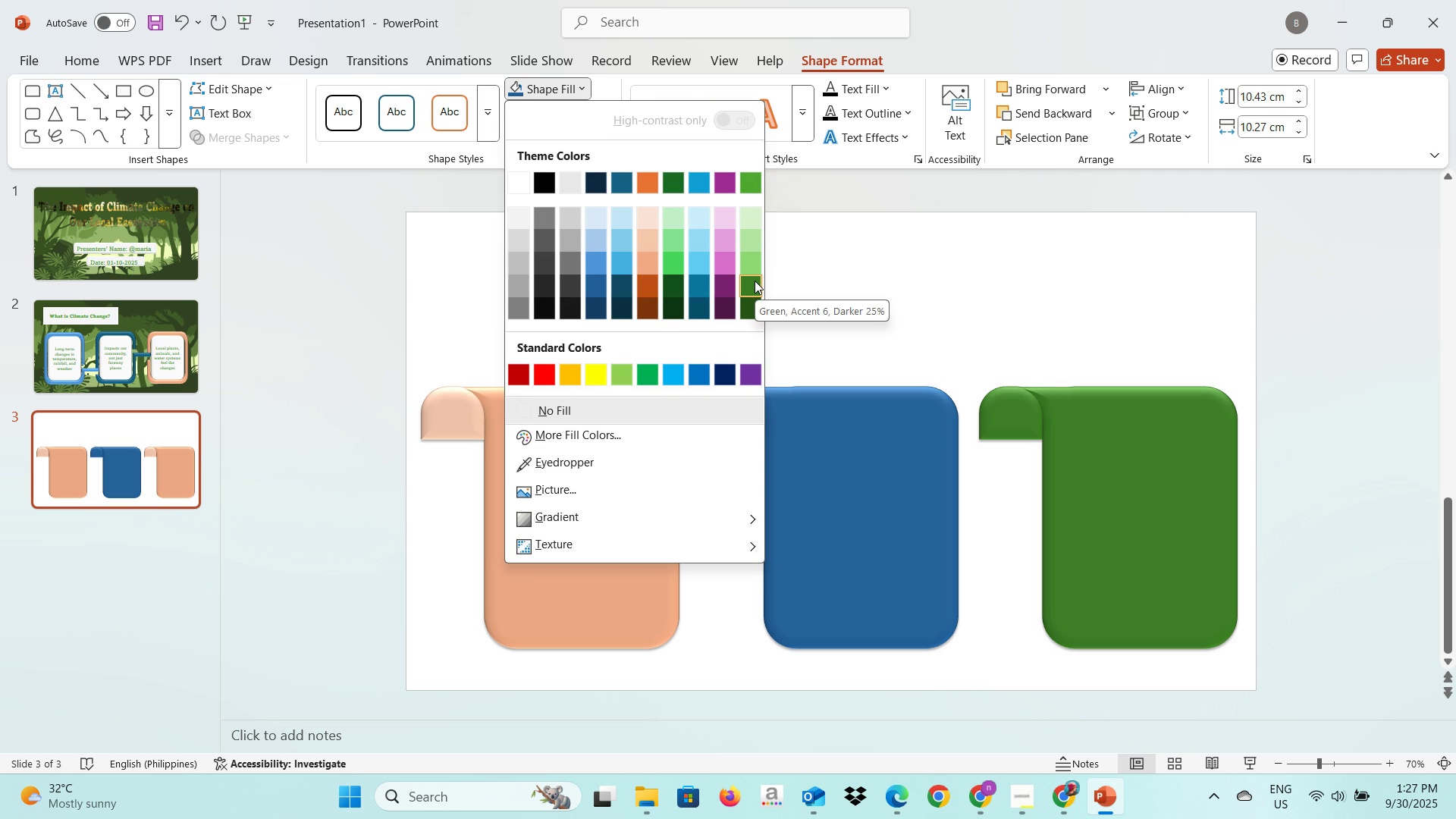 
left_click([755, 281])
 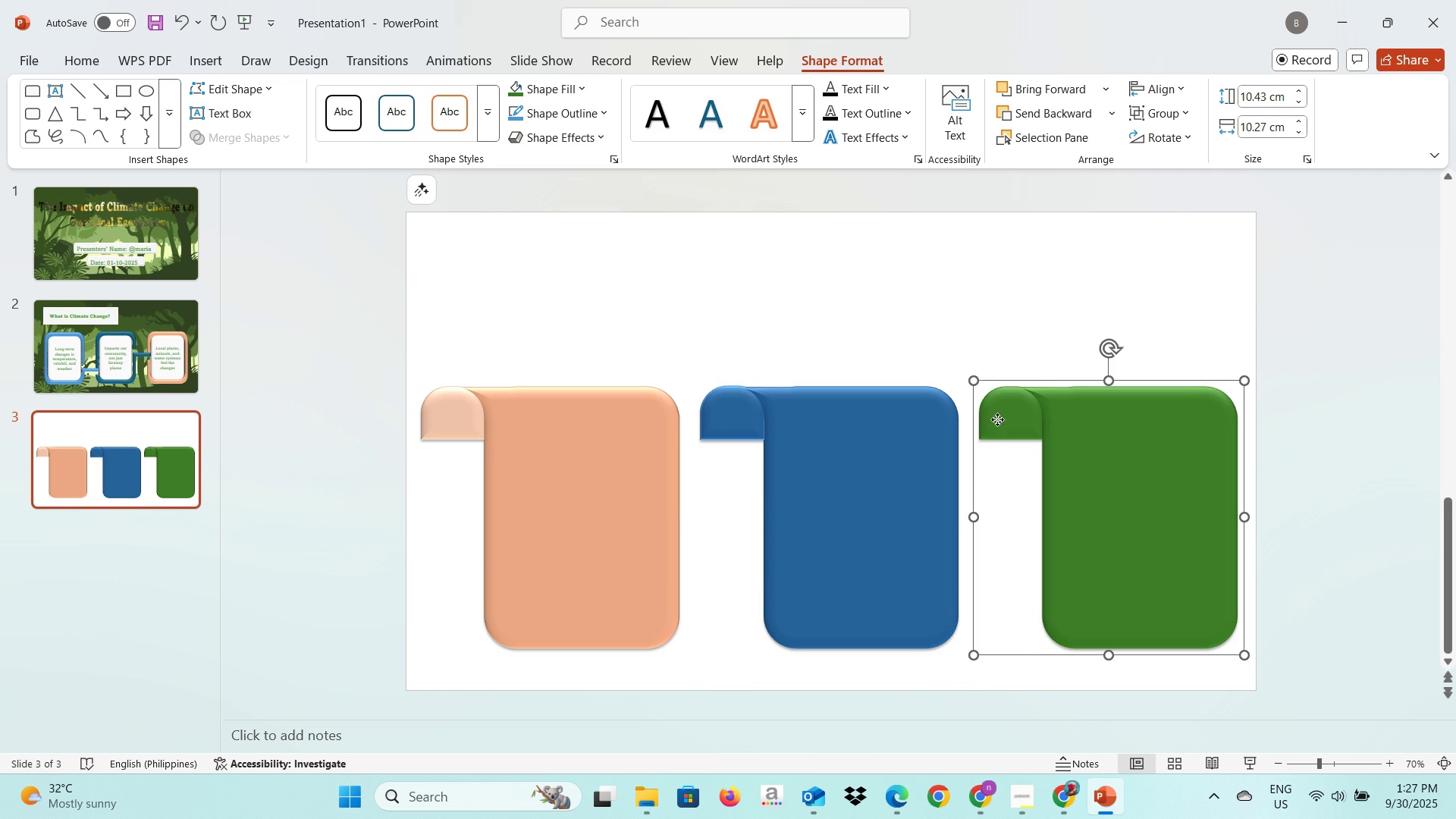 
left_click([997, 419])
 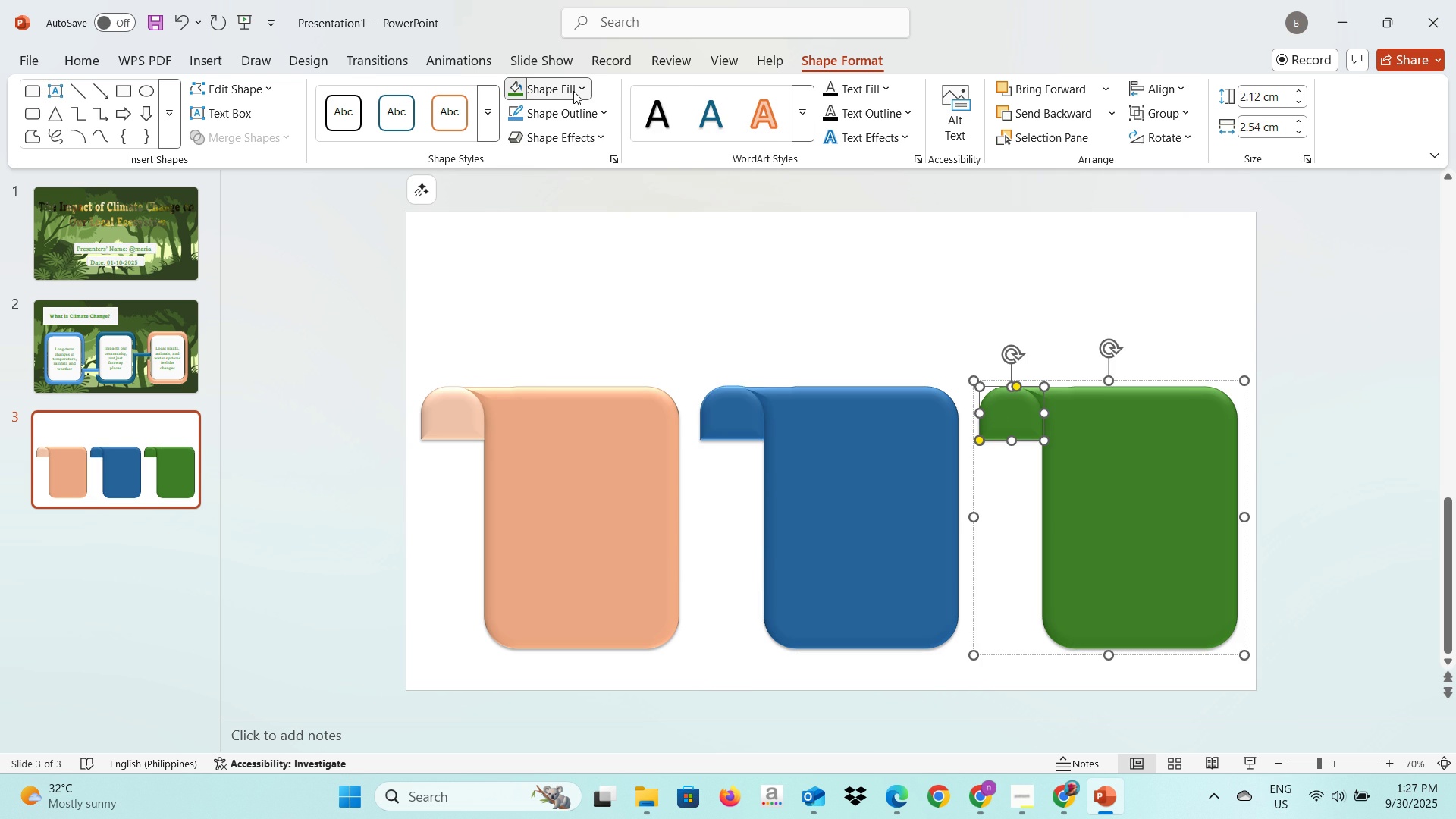 
left_click([573, 91])
 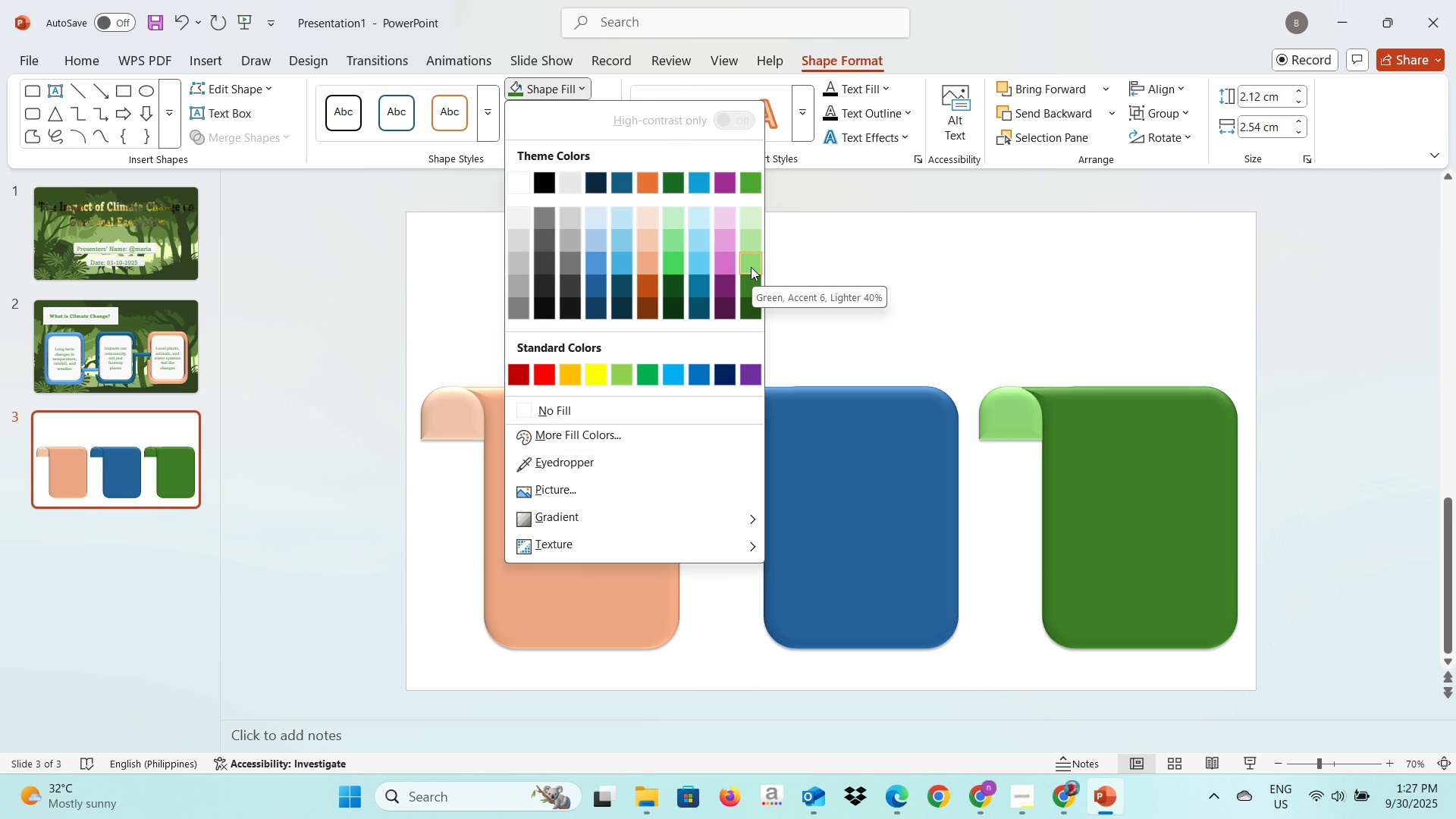 
left_click([751, 268])
 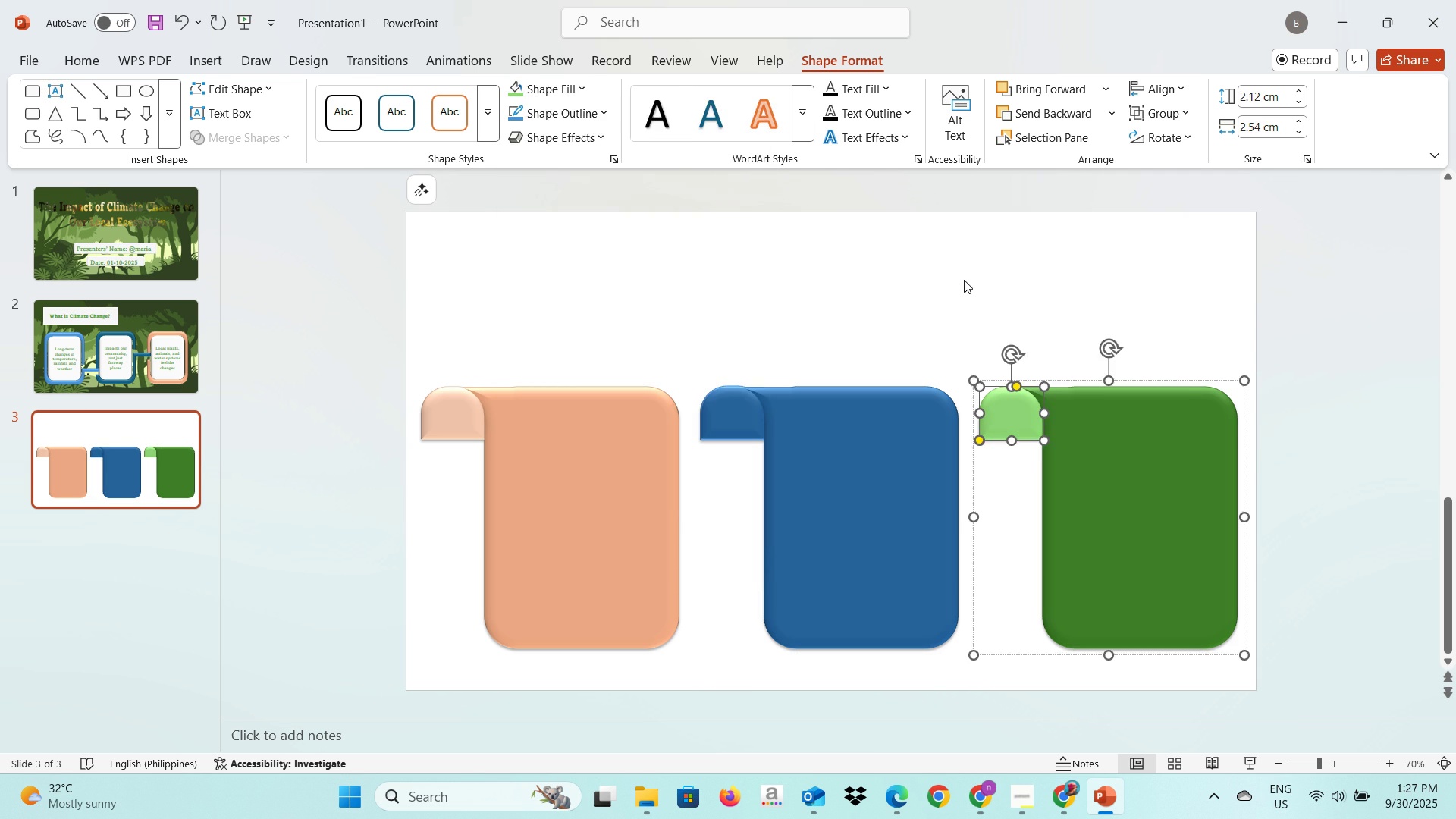 
left_click([964, 280])
 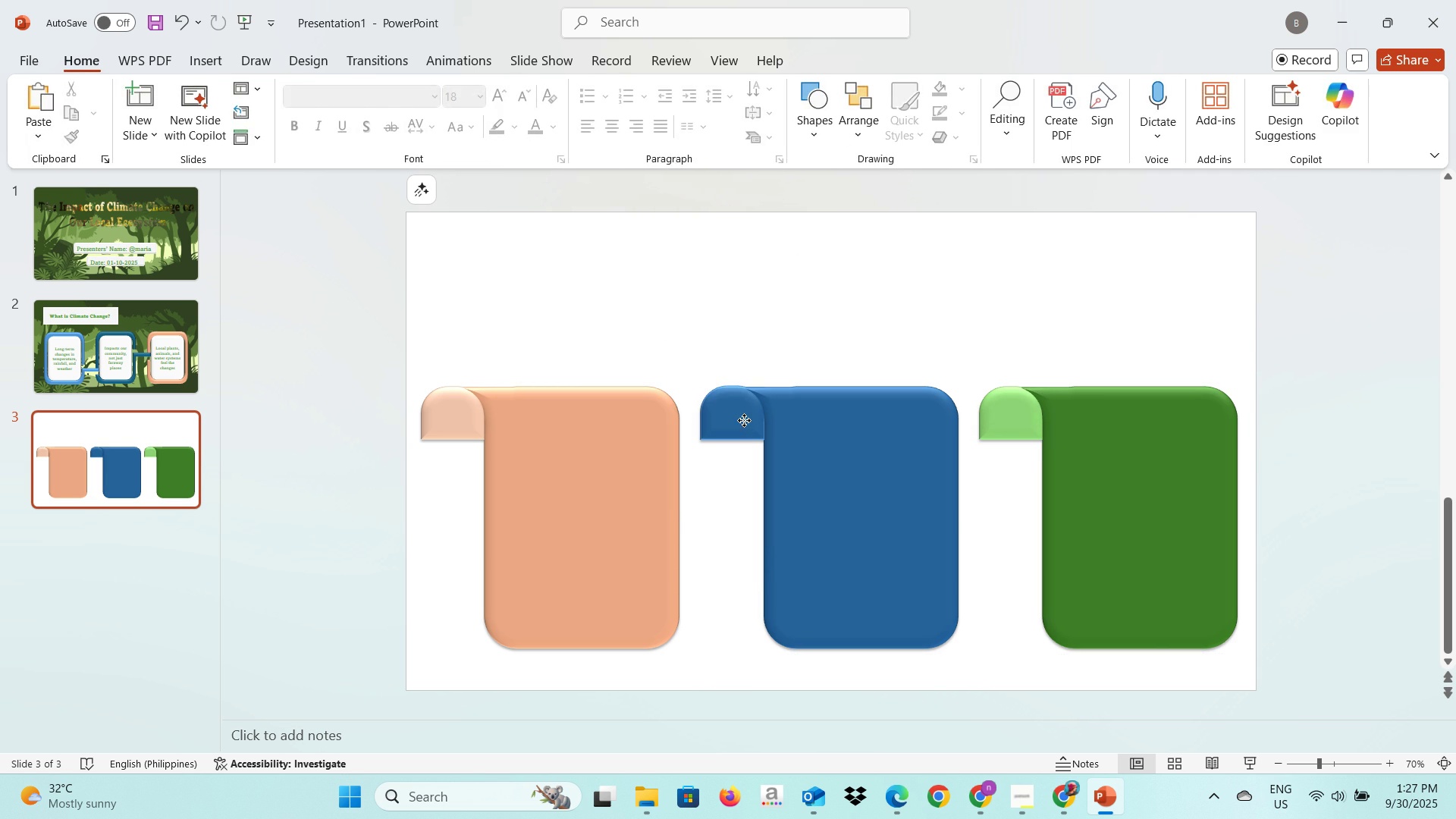 
left_click([744, 420])
 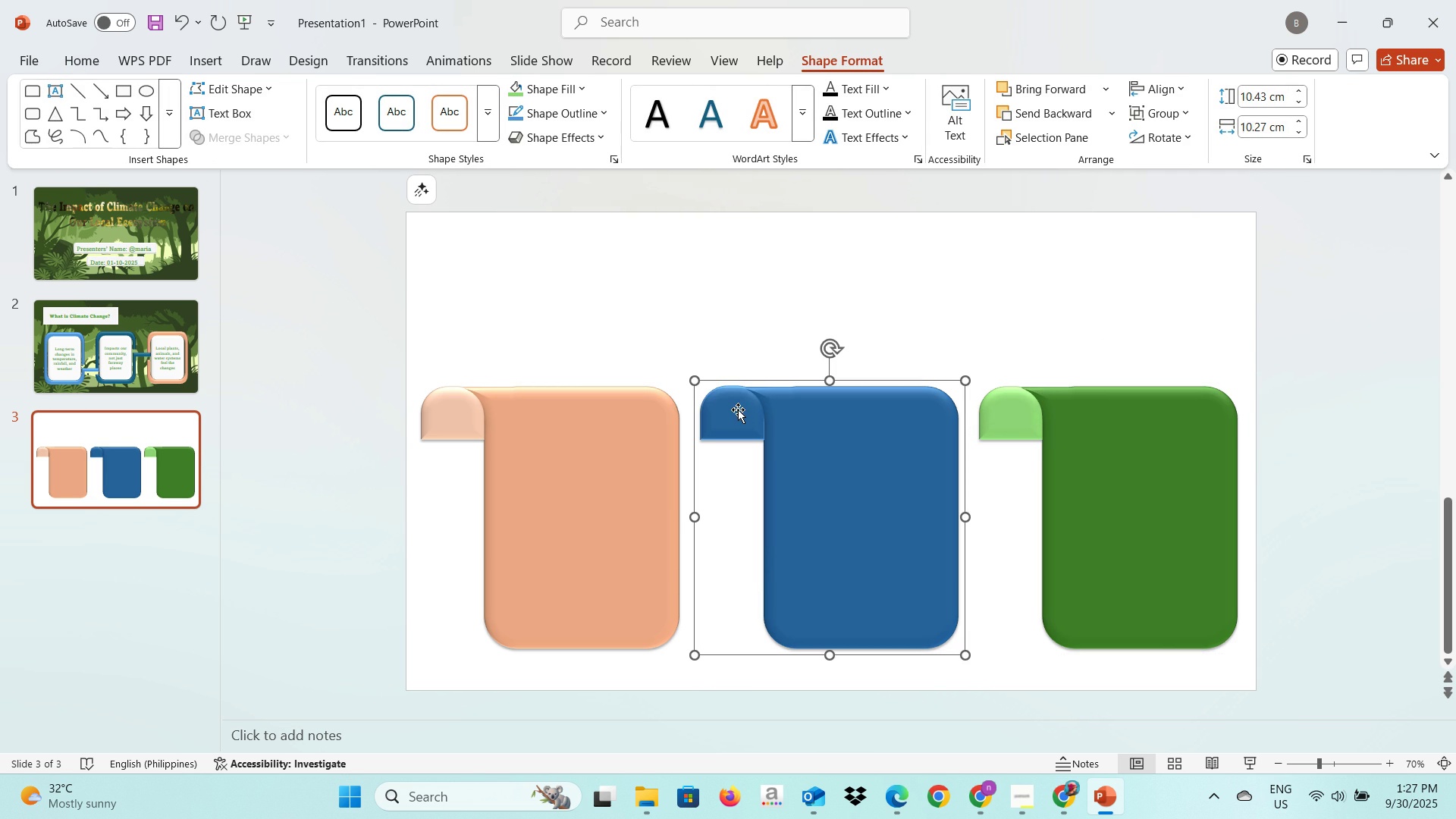 
left_click([738, 410])
 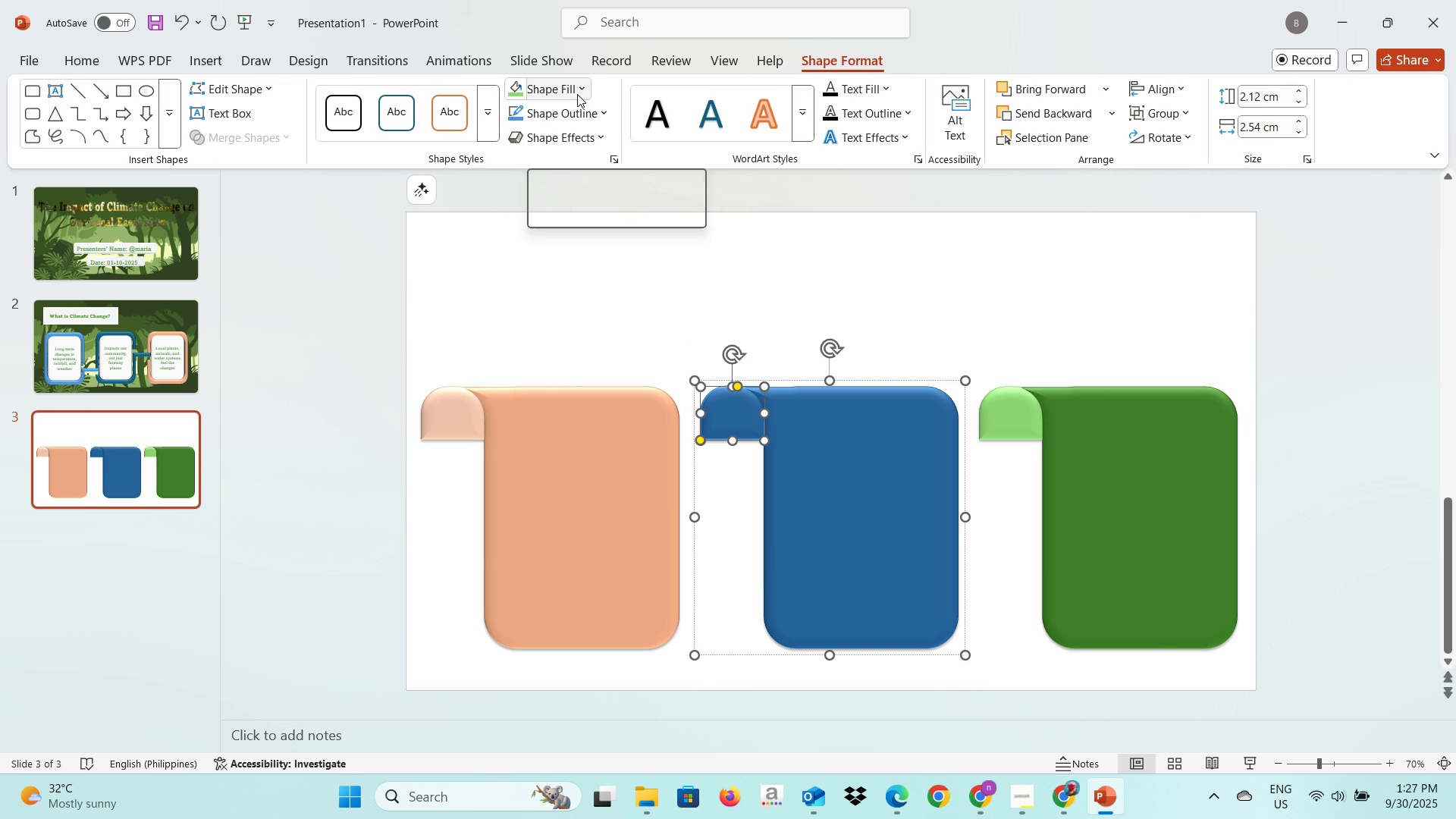 
left_click([577, 94])
 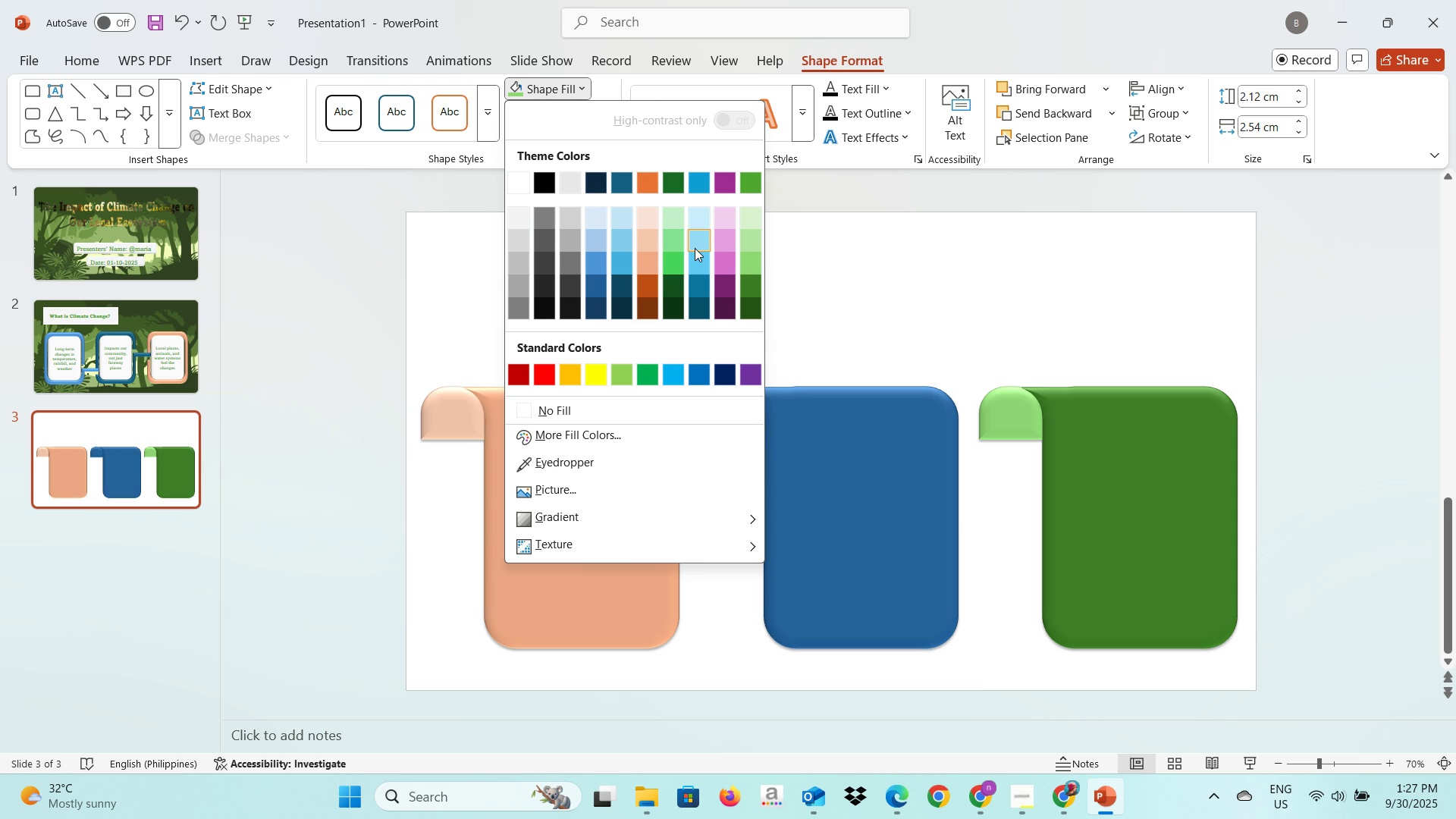 
left_click([697, 246])
 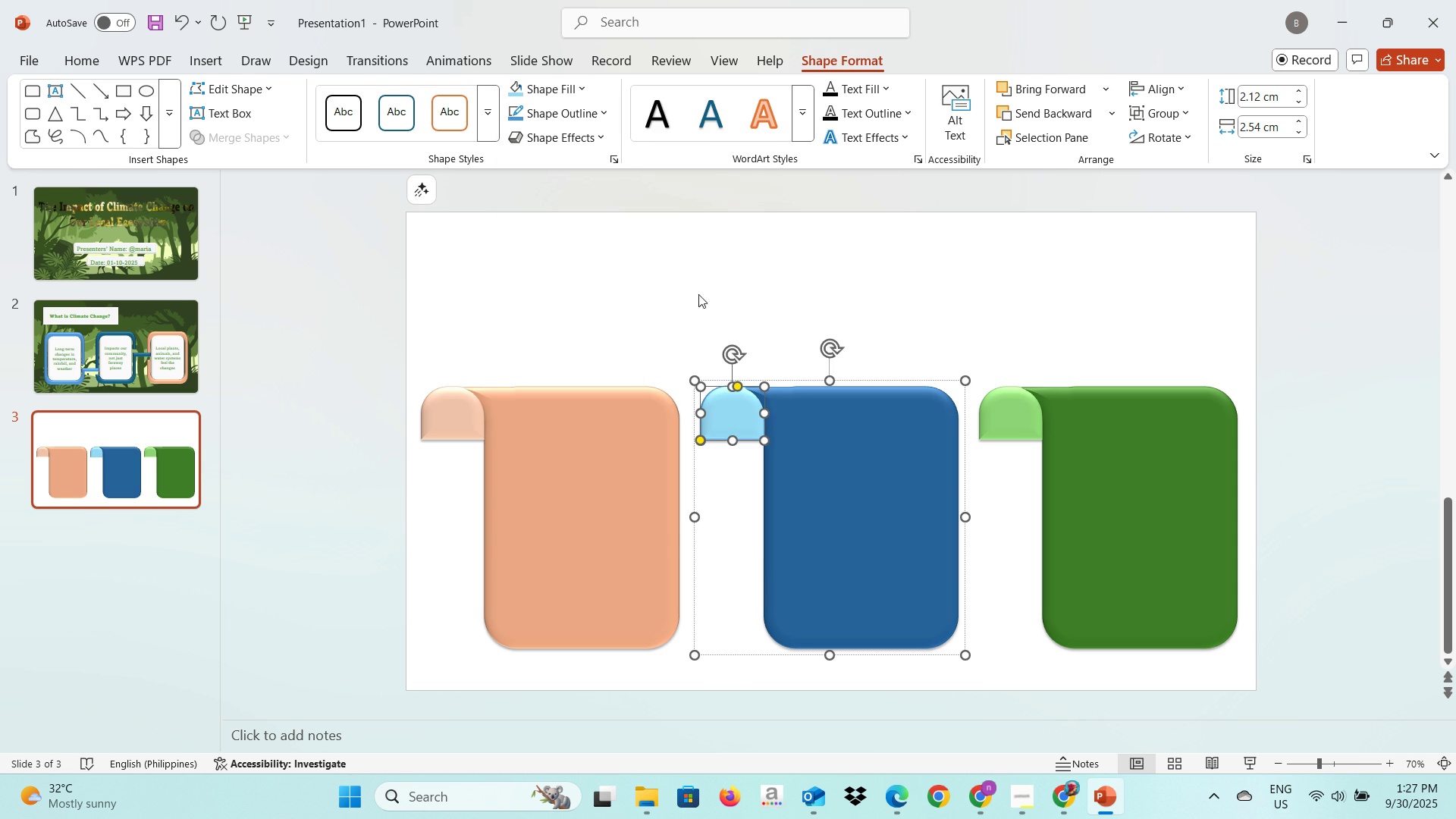 
left_click([800, 310])
 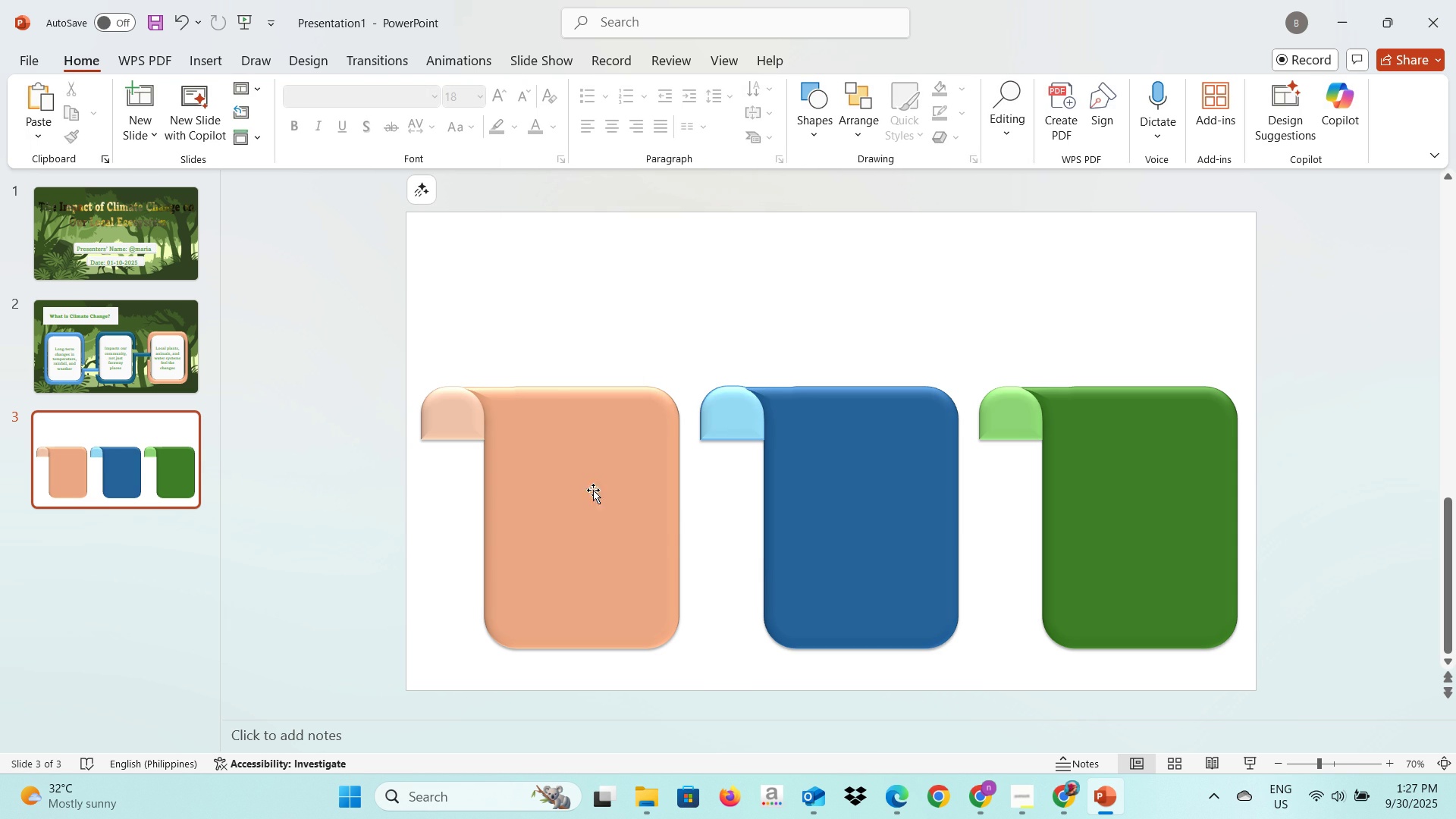 
double_click([581, 498])
 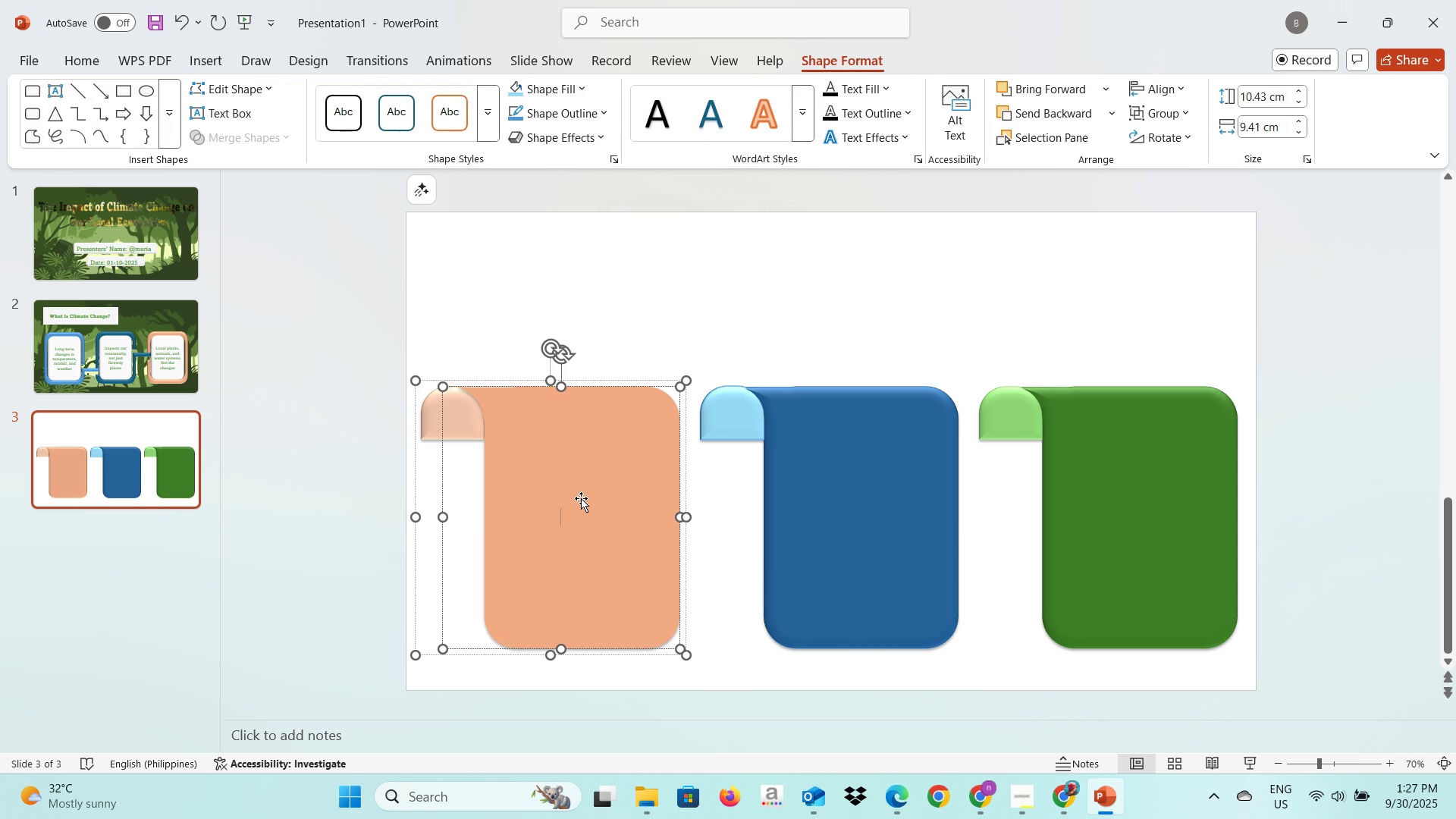 
key(Alt+AltLeft)
 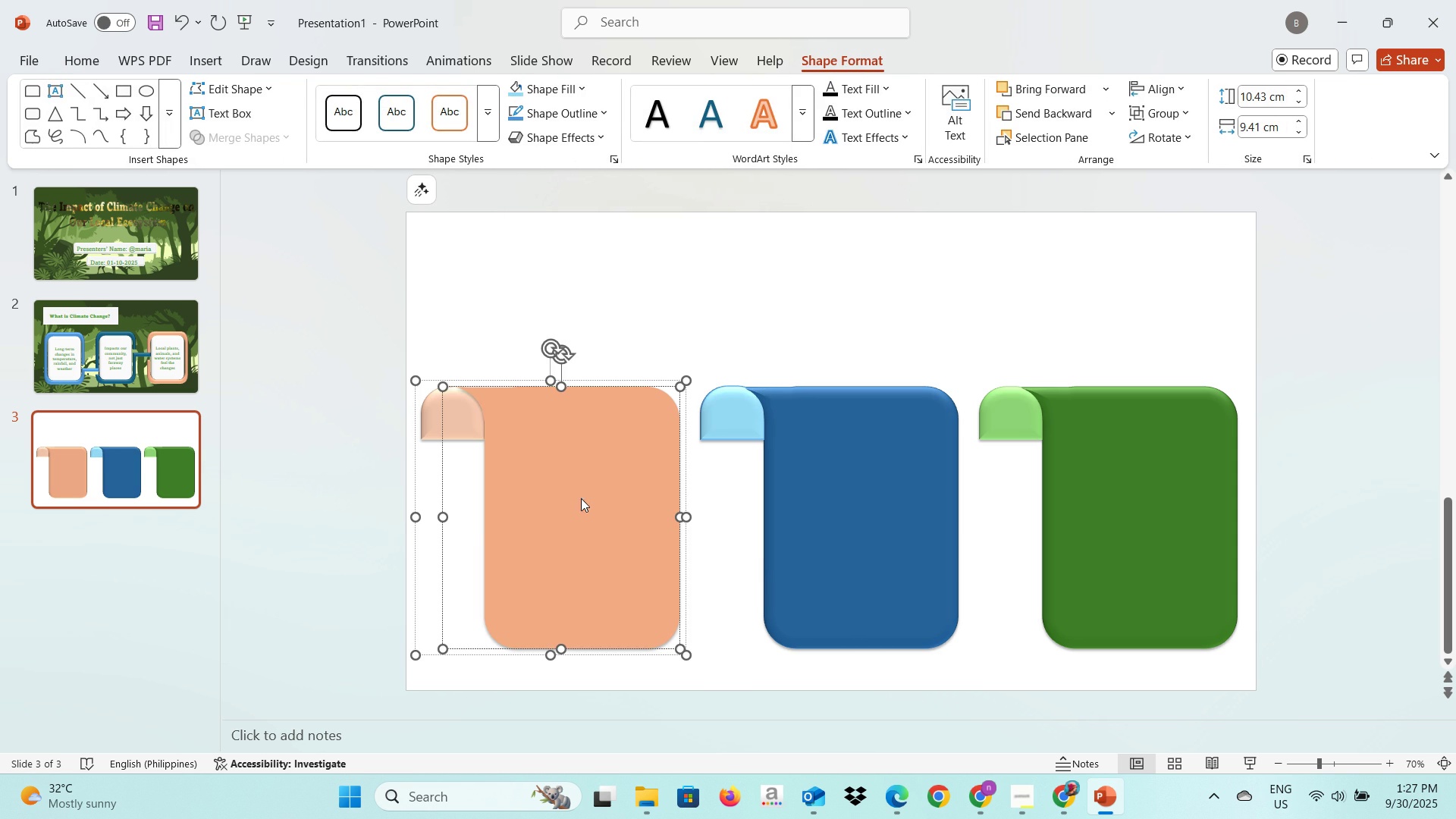 
key(Alt+Tab)
 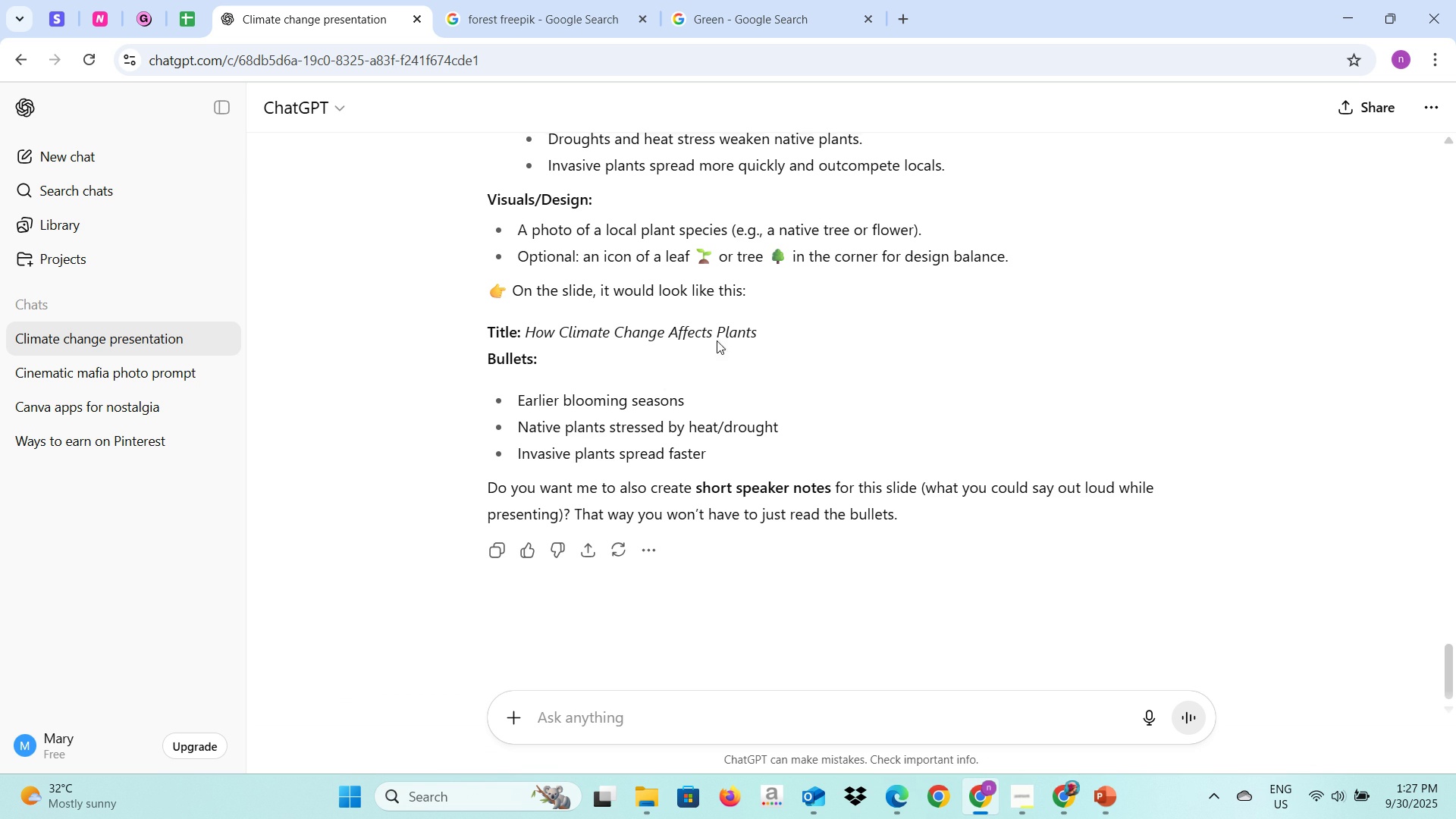 
scroll: coordinate [717, 340], scroll_direction: up, amount: 1.0